 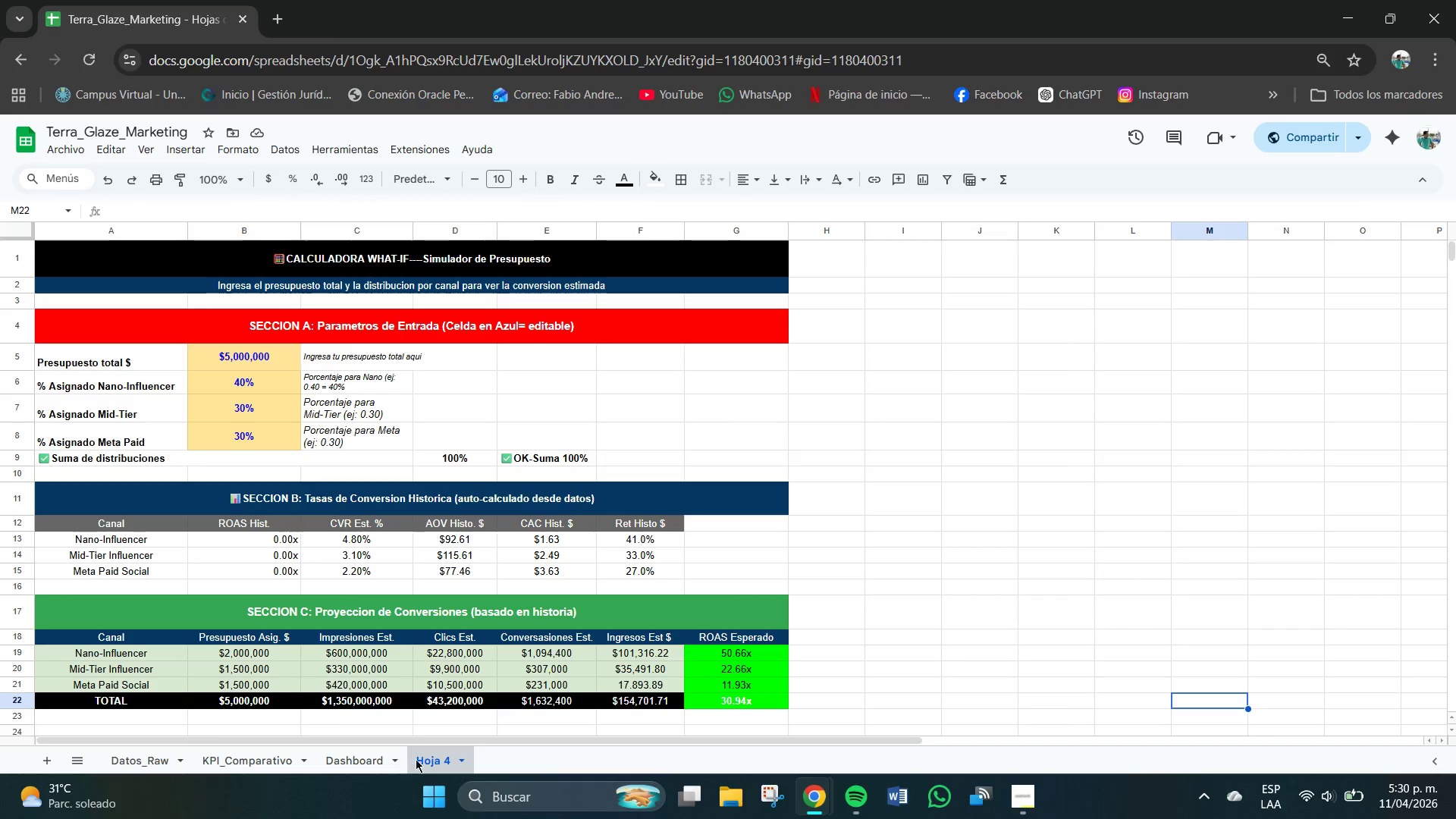 
left_click([462, 766])
 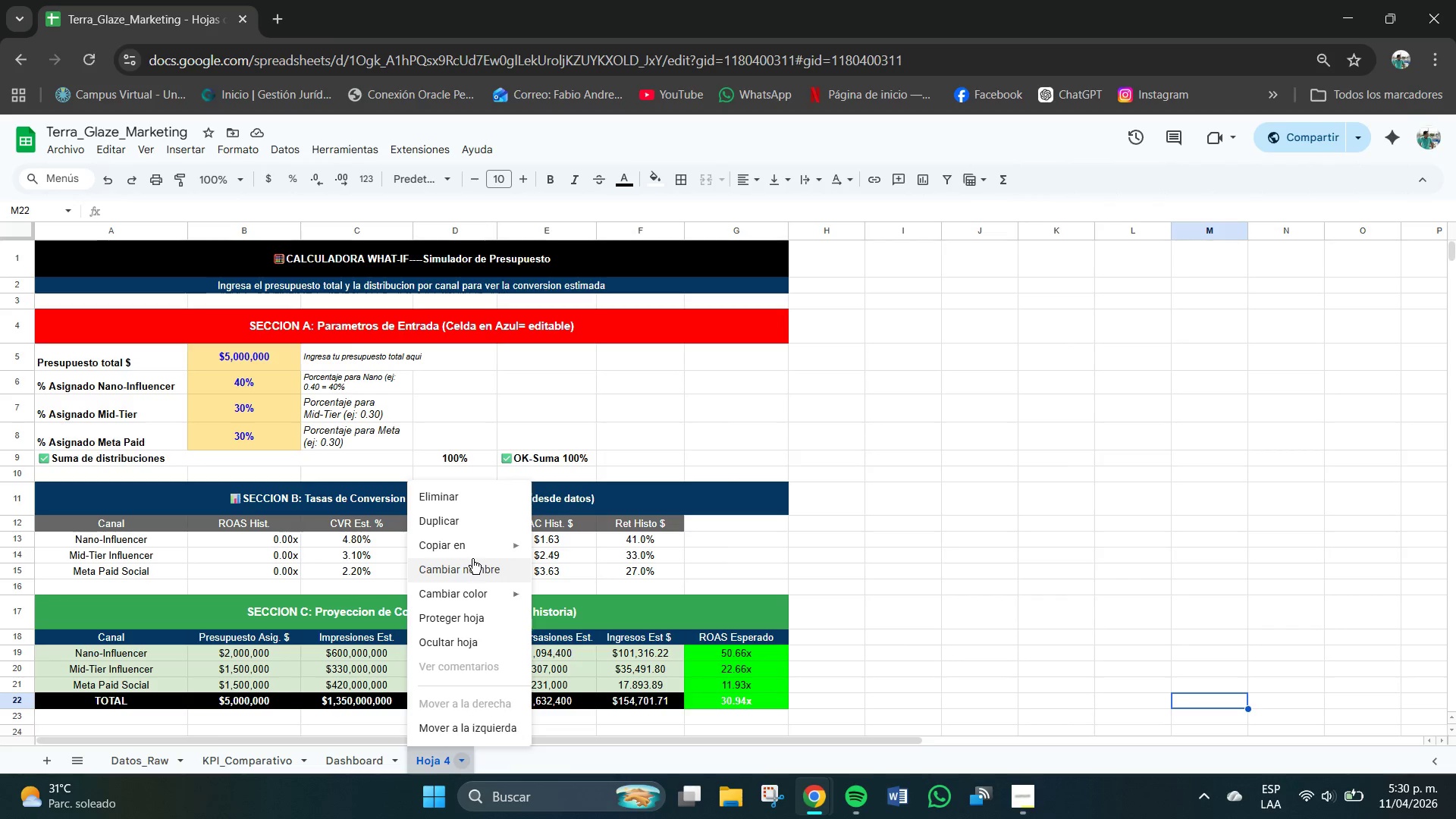 
left_click([474, 563])
 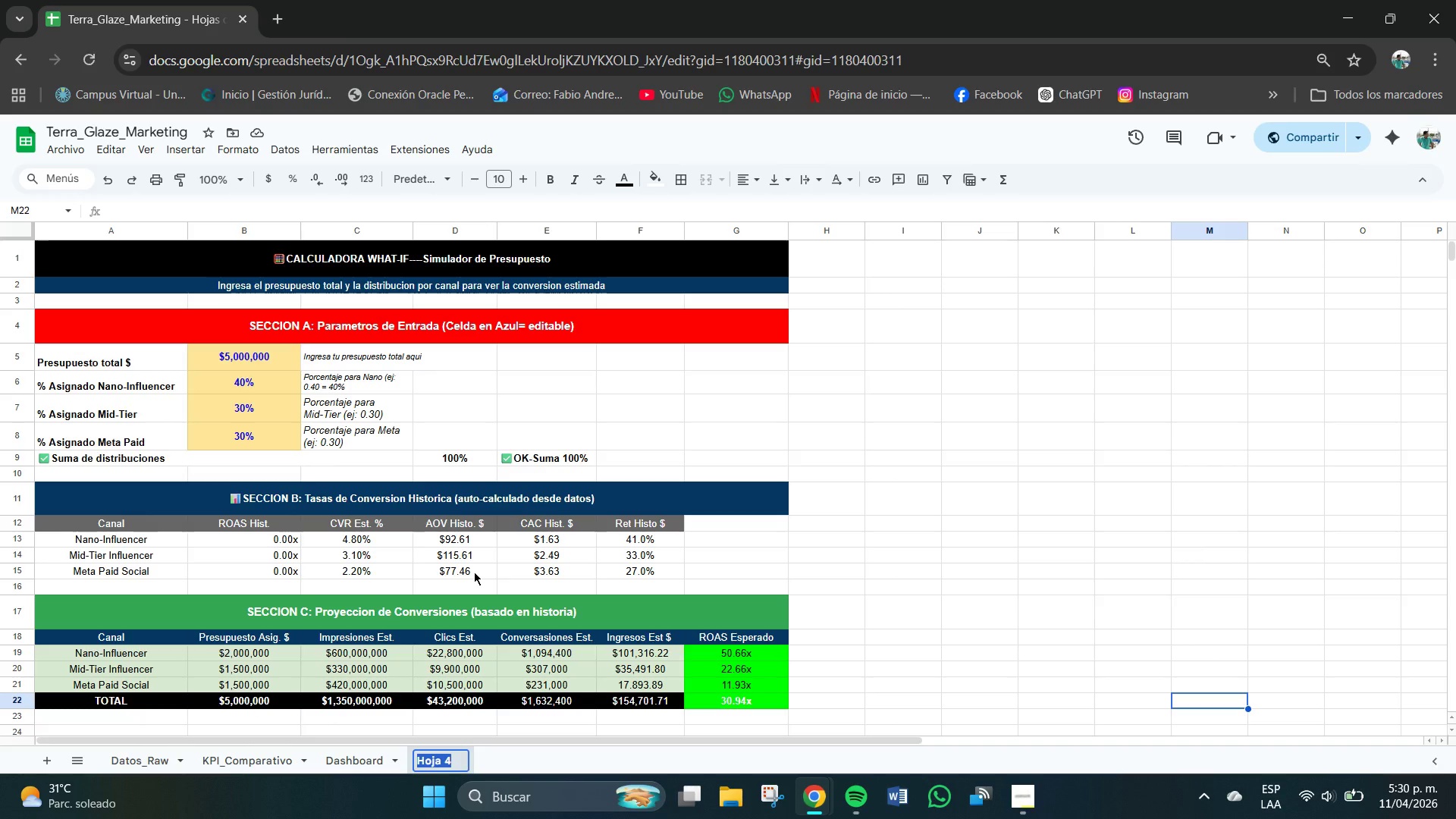 
wait(12.91)
 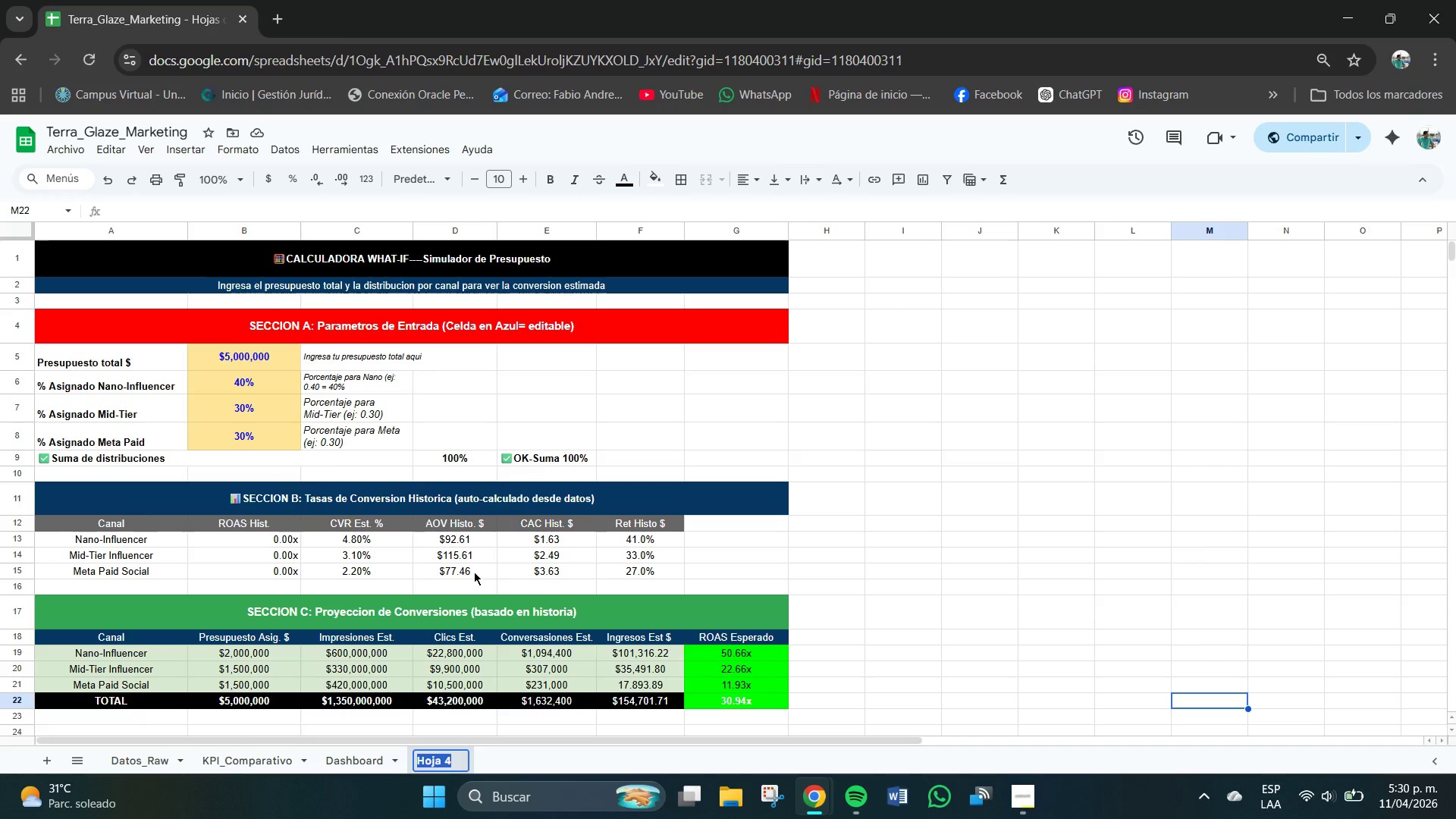 
key(Backspace)
type(What-IF)
key(Backspace)
type(f Calculadora)
 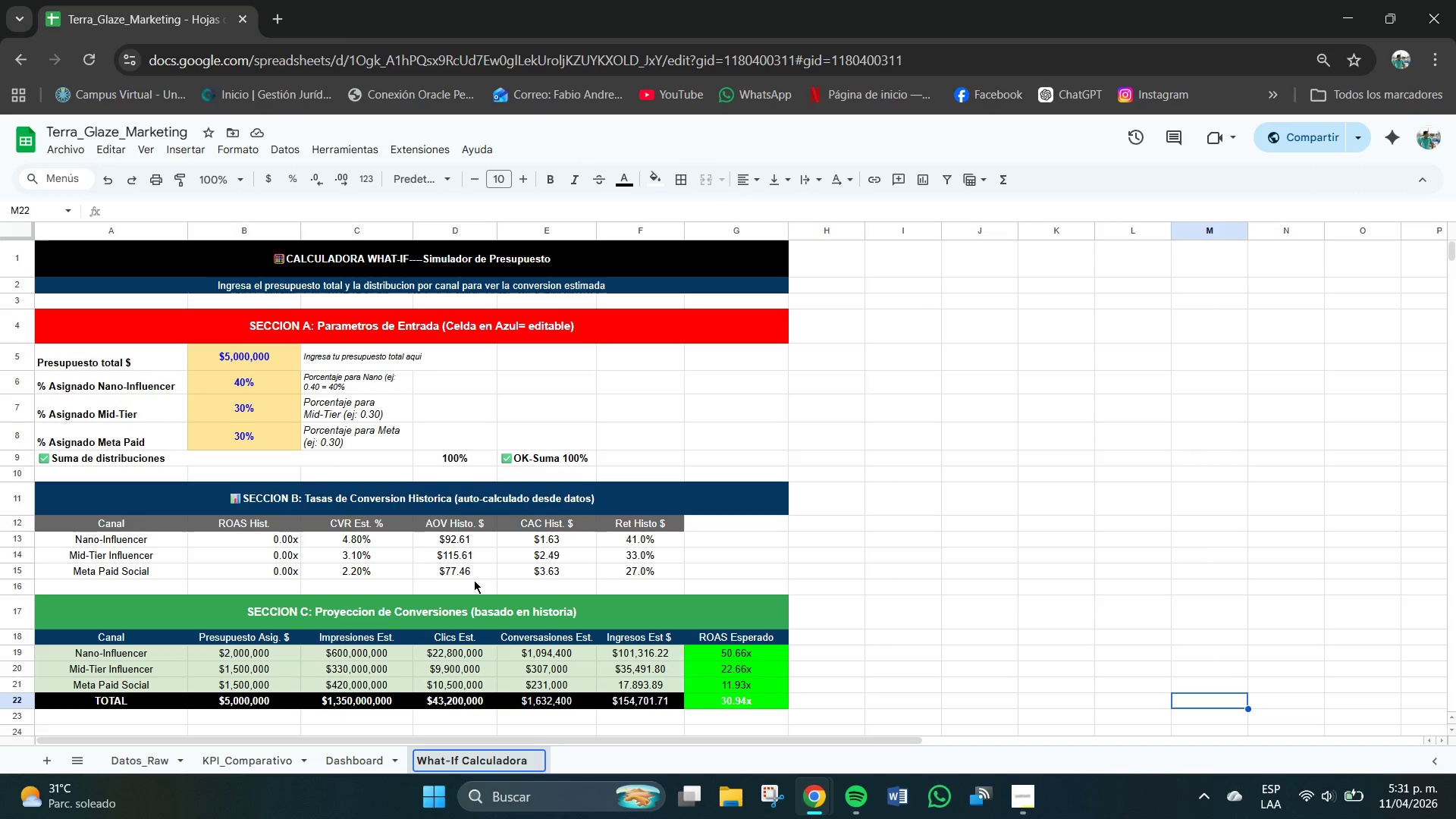 